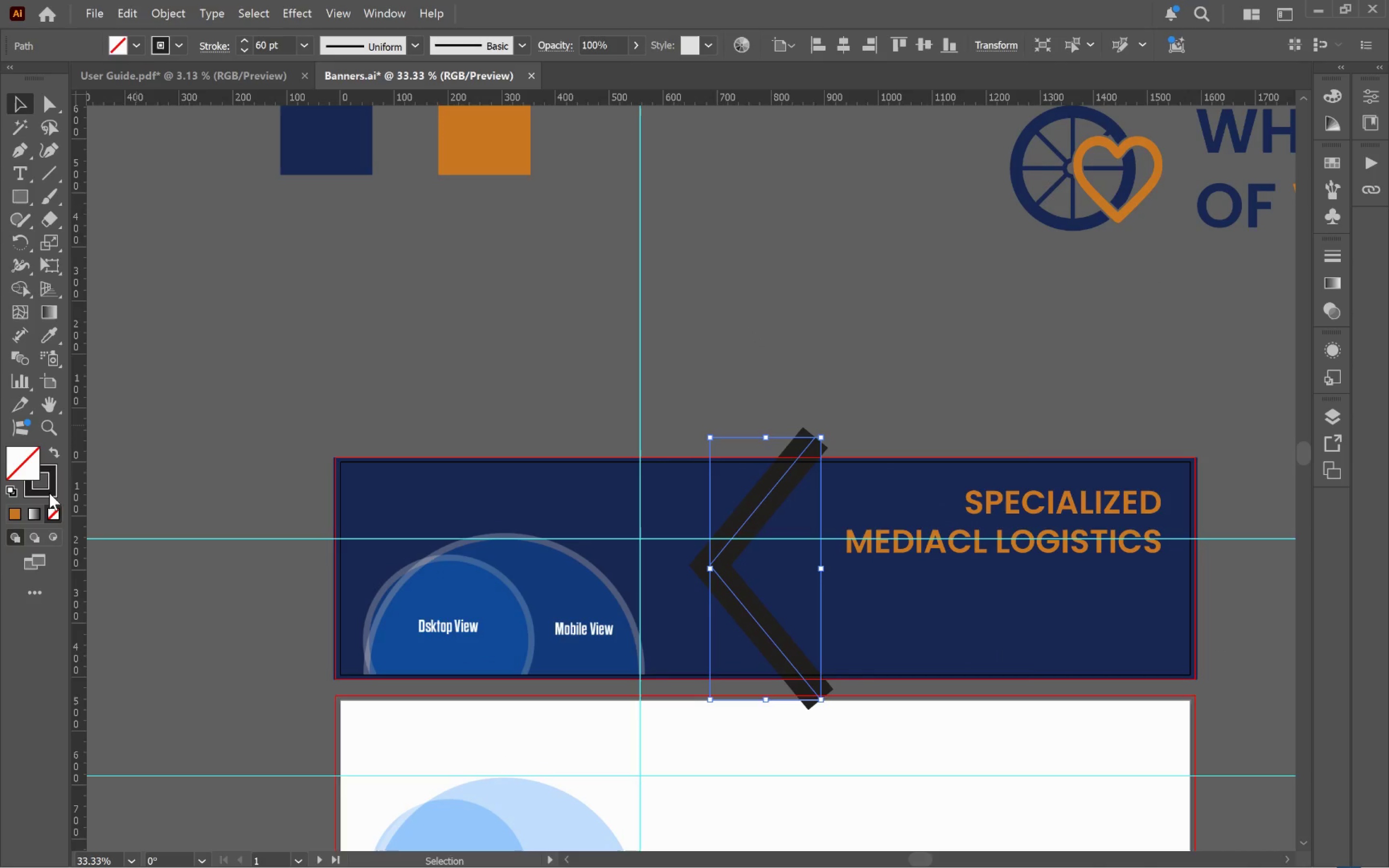 
left_click([16, 509])
 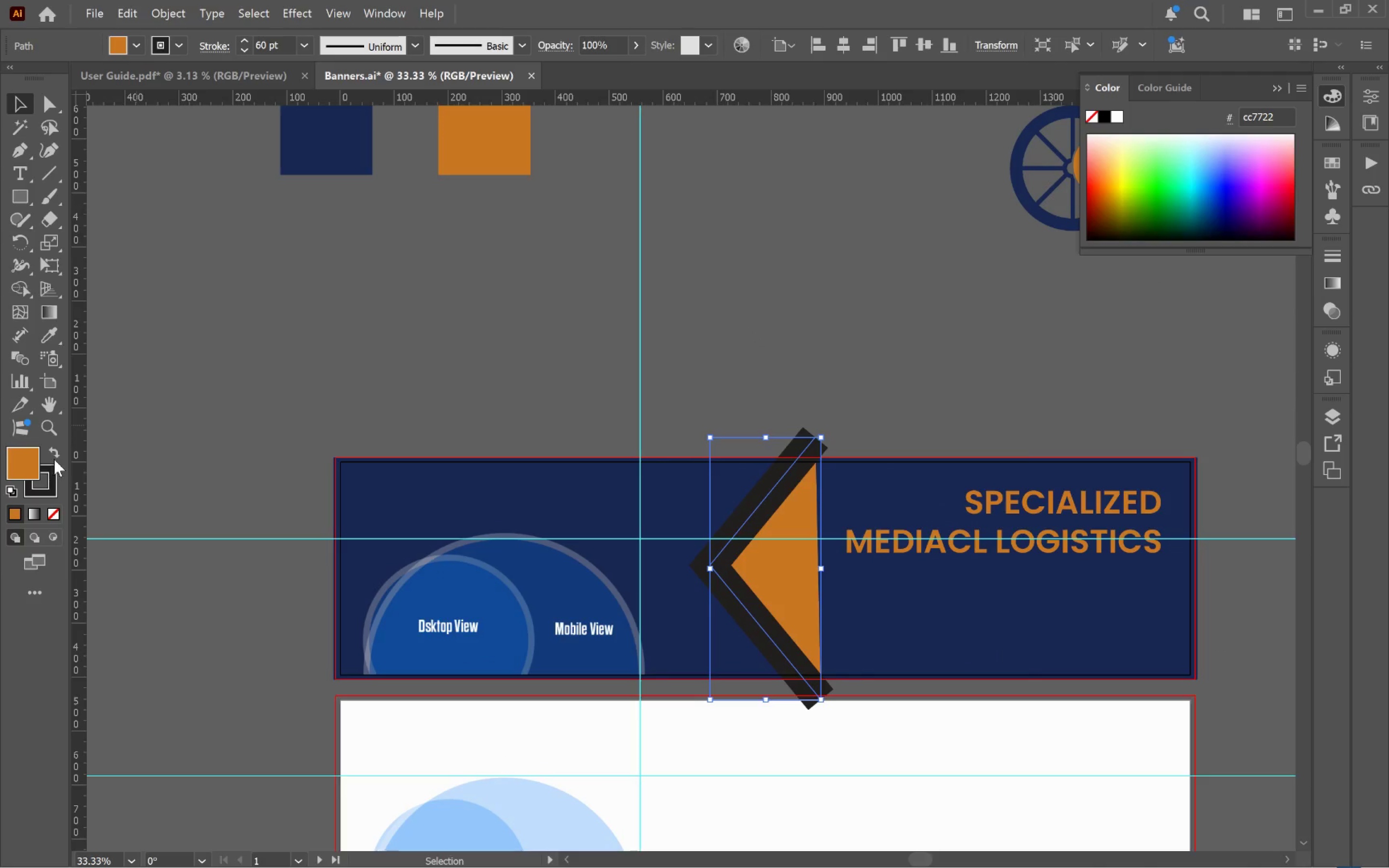 
left_click([54, 449])
 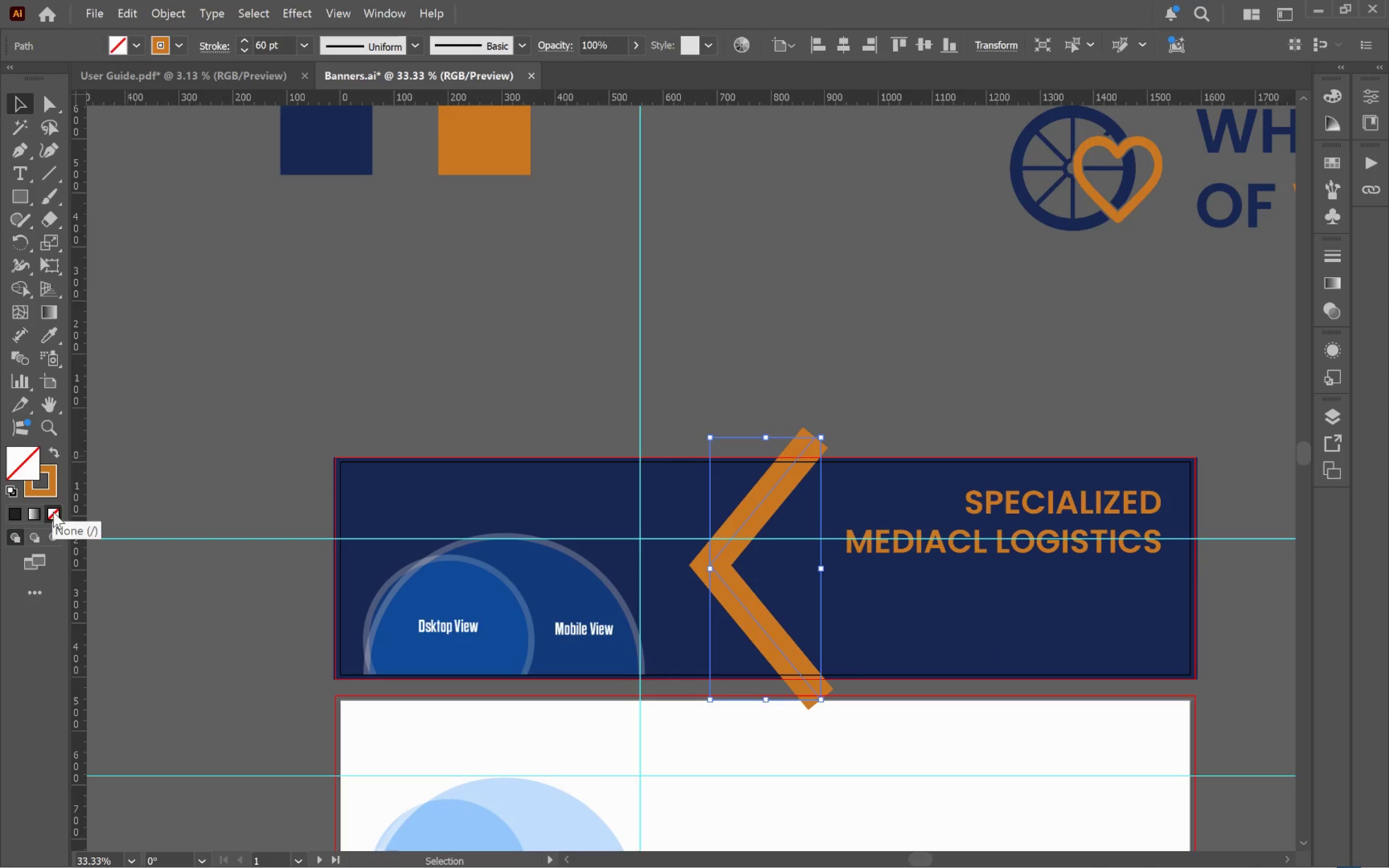 
left_click([18, 105])
 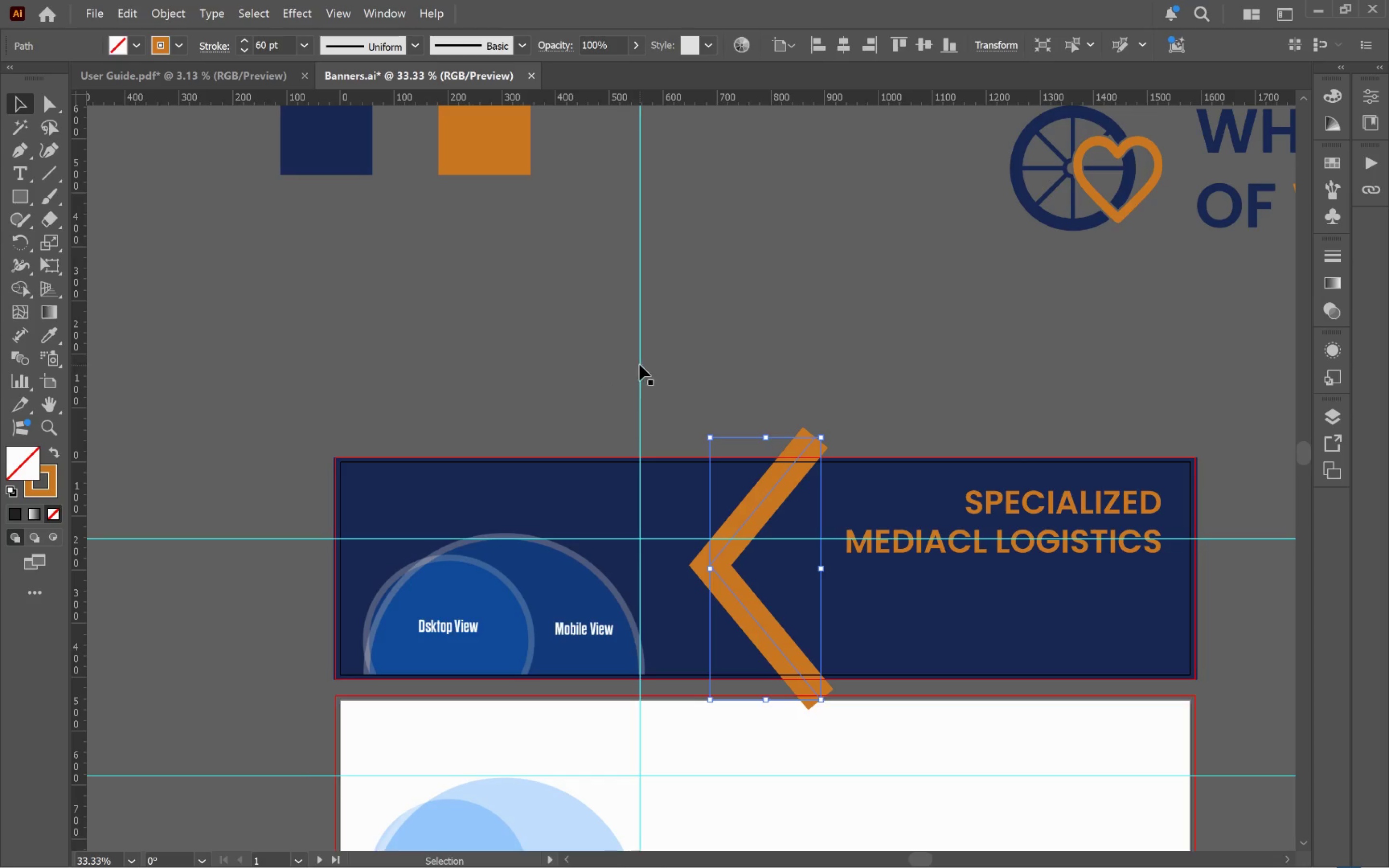 
left_click([566, 337])
 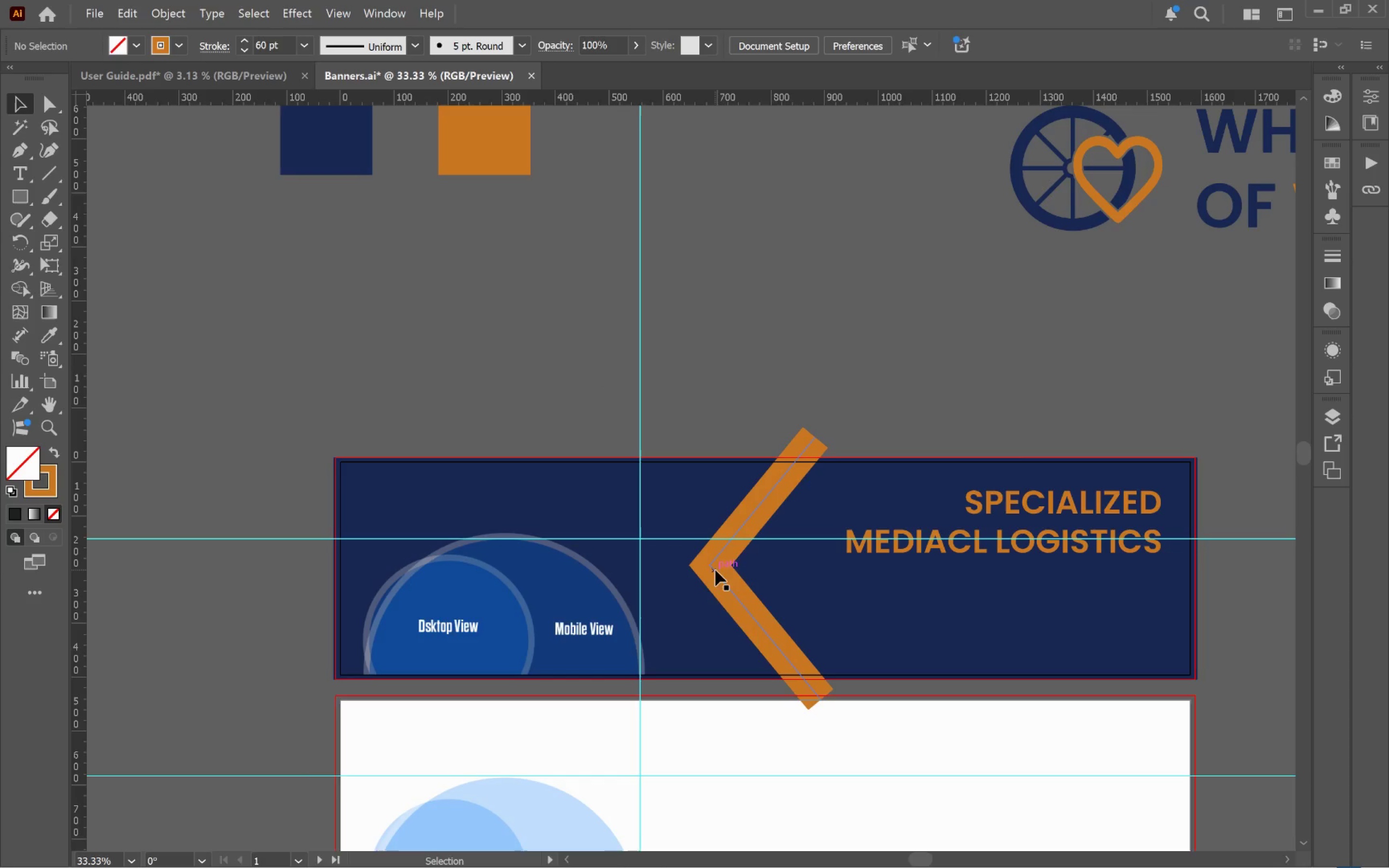 
left_click_drag(start_coordinate=[718, 579], to_coordinate=[388, 605])
 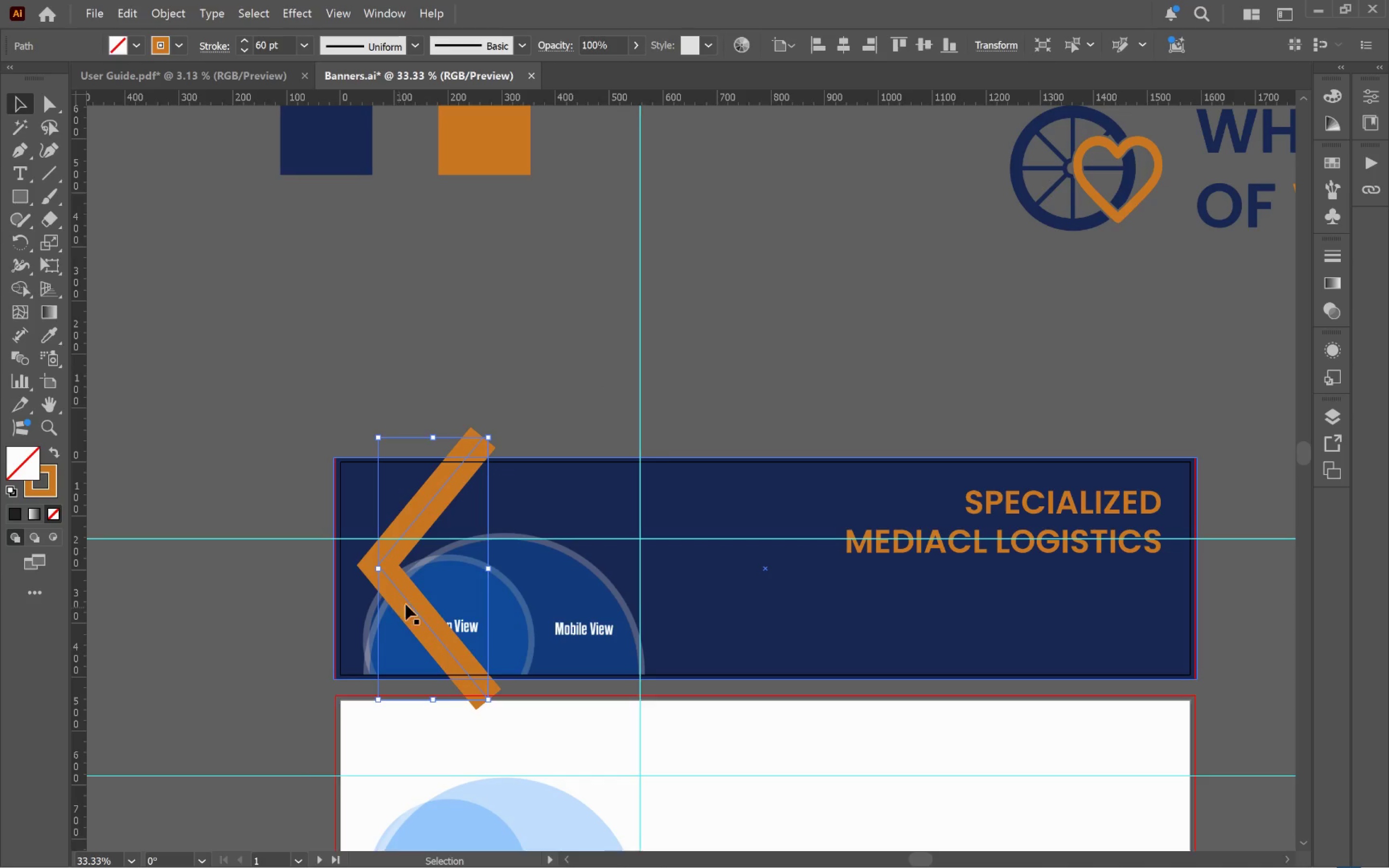 
hold_key(key=ShiftLeft, duration=1.9)
 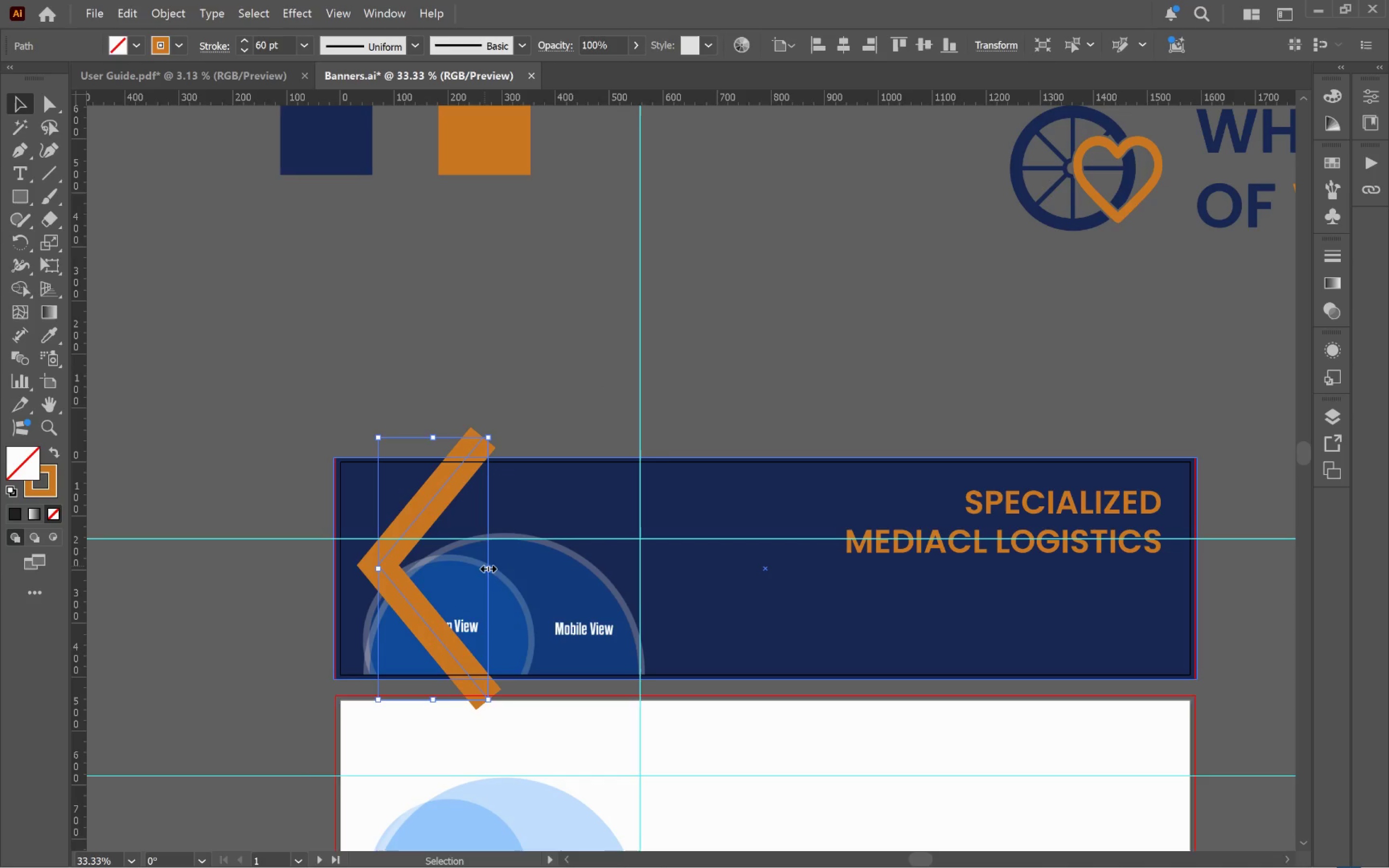 
left_click_drag(start_coordinate=[488, 569], to_coordinate=[463, 570])
 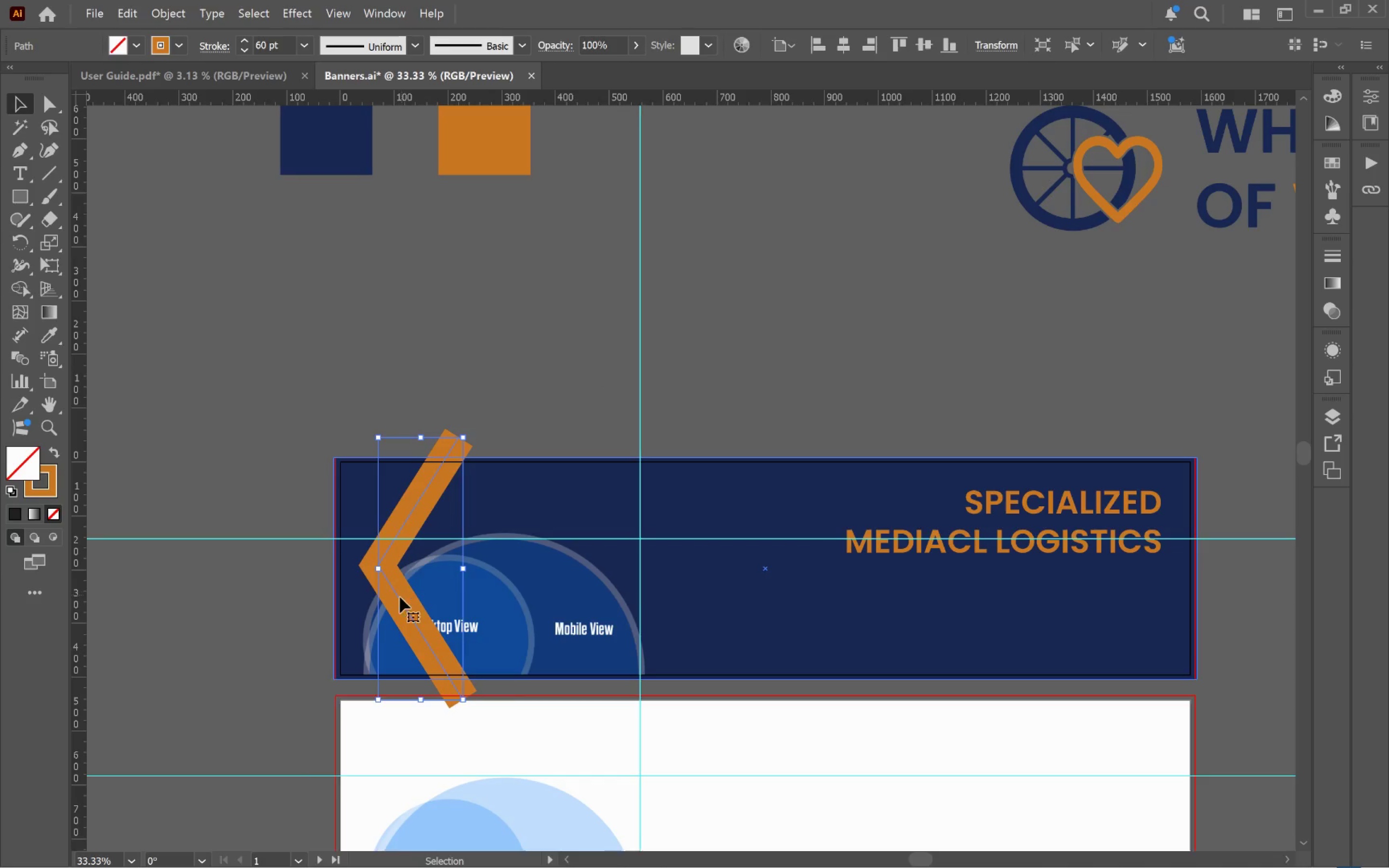 
hold_key(key=AltLeft, duration=2.38)
left_click_drag(start_coordinate=[397, 598], to_coordinate=[460, 600])
 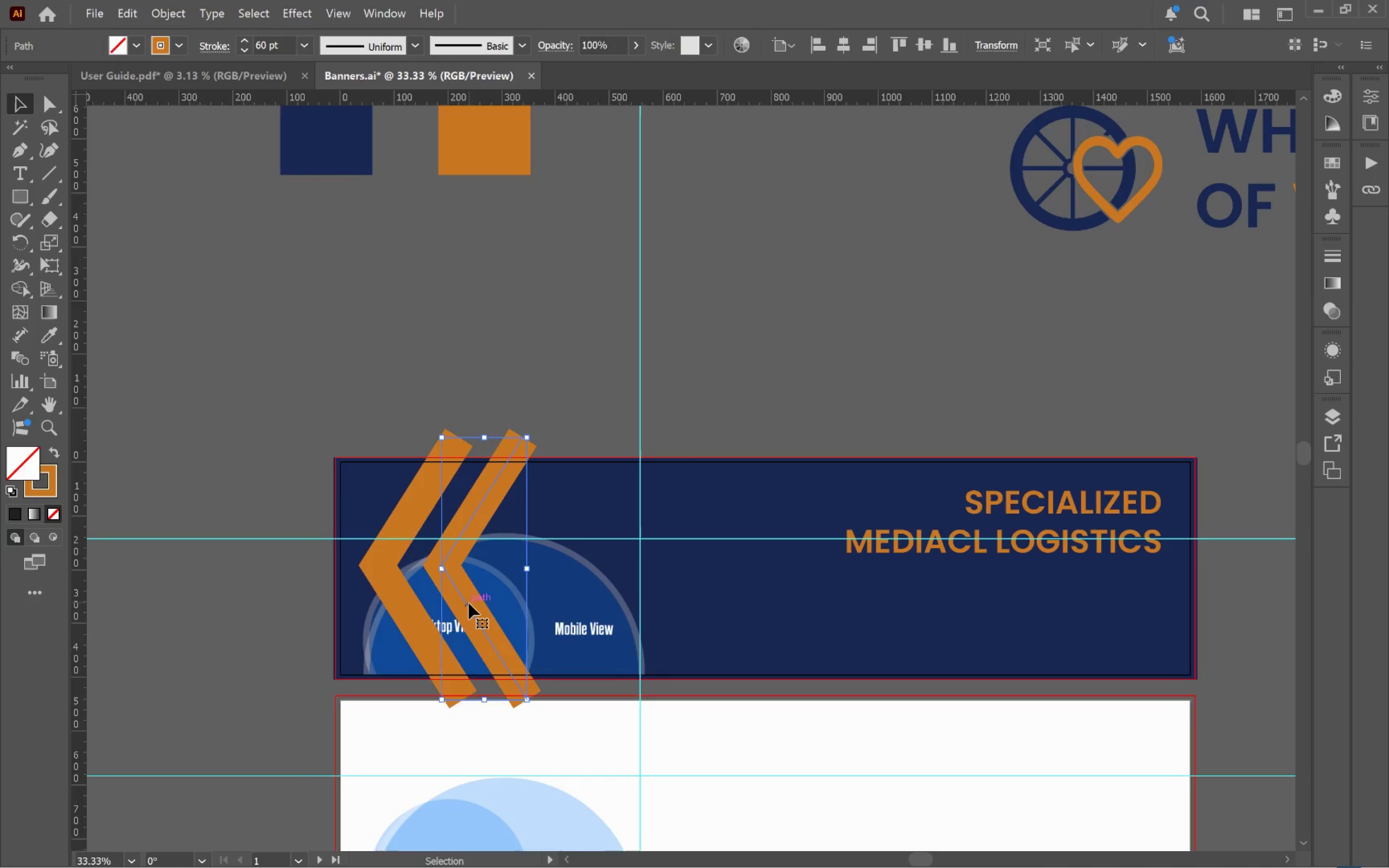 
hold_key(key=ShiftLeft, duration=2.09)
 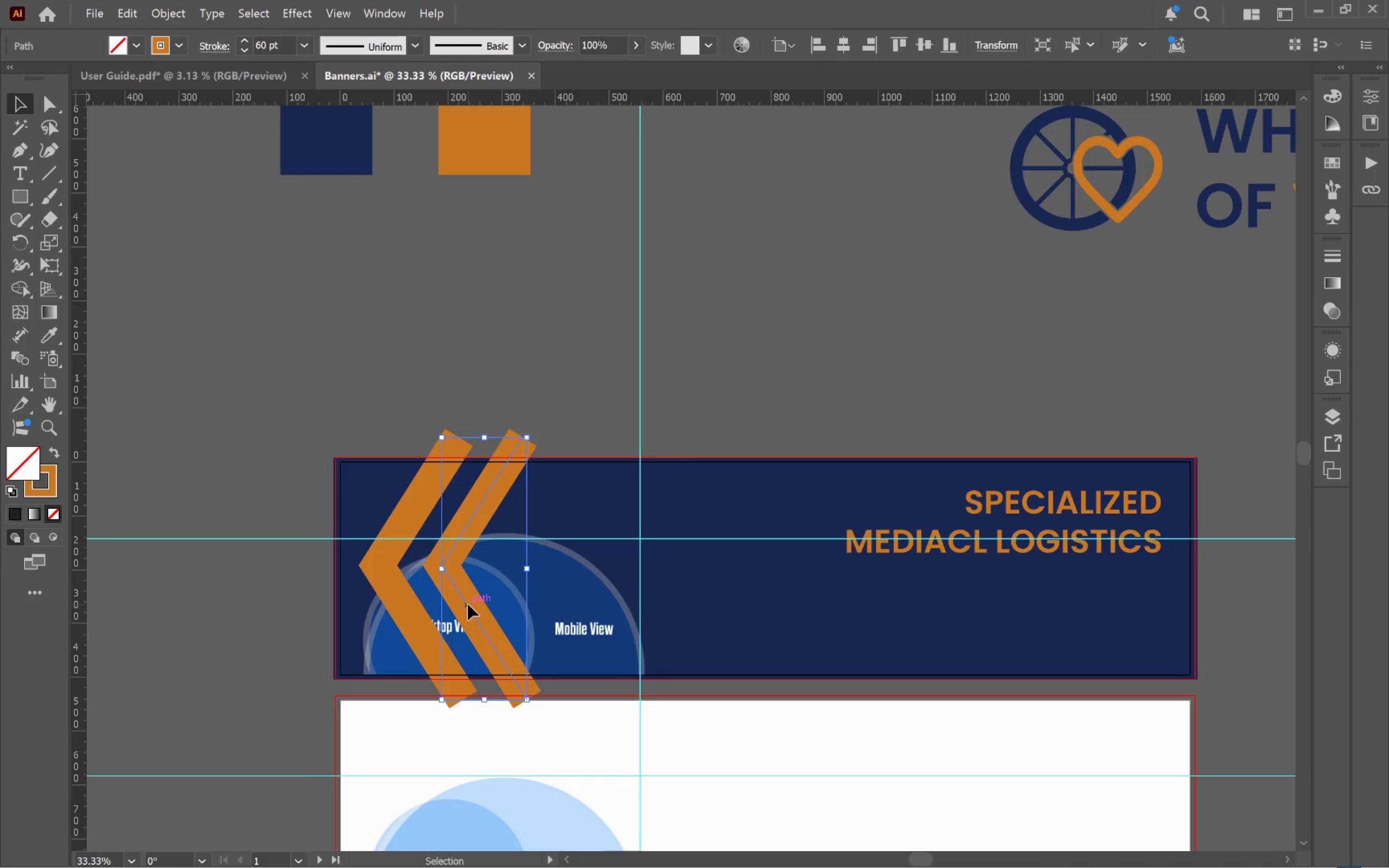 
left_click_drag(start_coordinate=[468, 604], to_coordinate=[534, 608])
 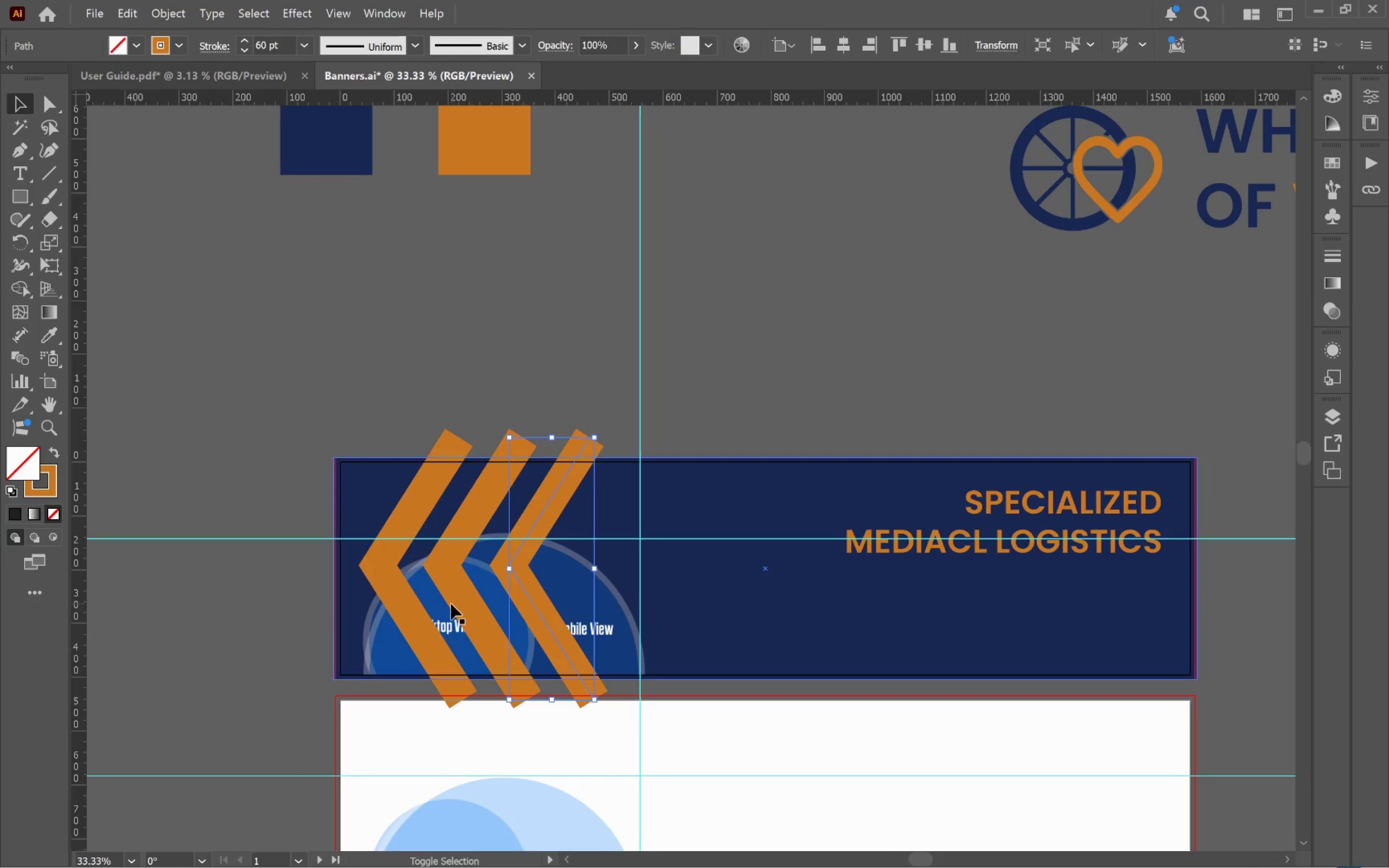 
hold_key(key=AltLeft, duration=3.43)
 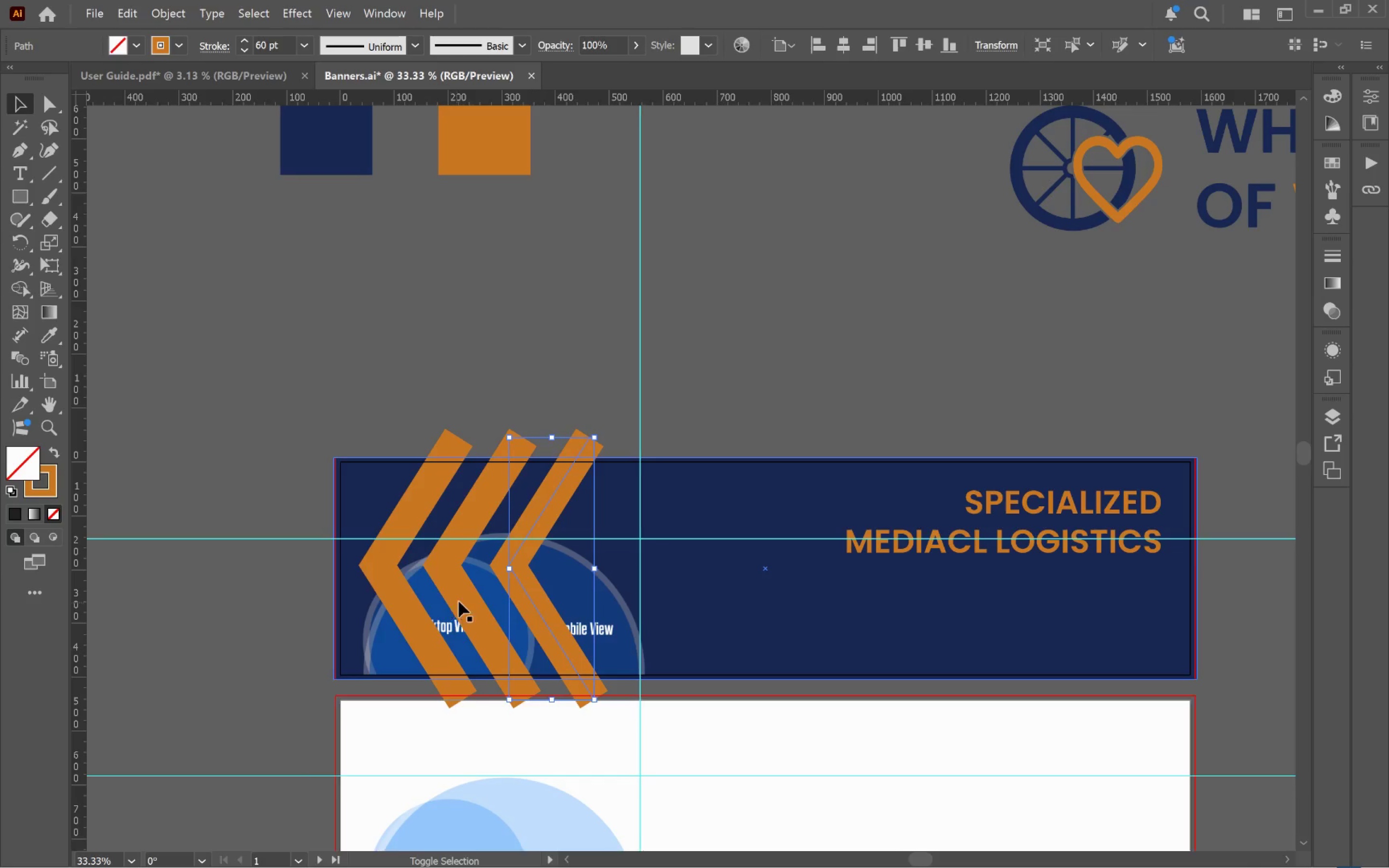 
hold_key(key=ShiftLeft, duration=5.64)
left_click([462, 600])
 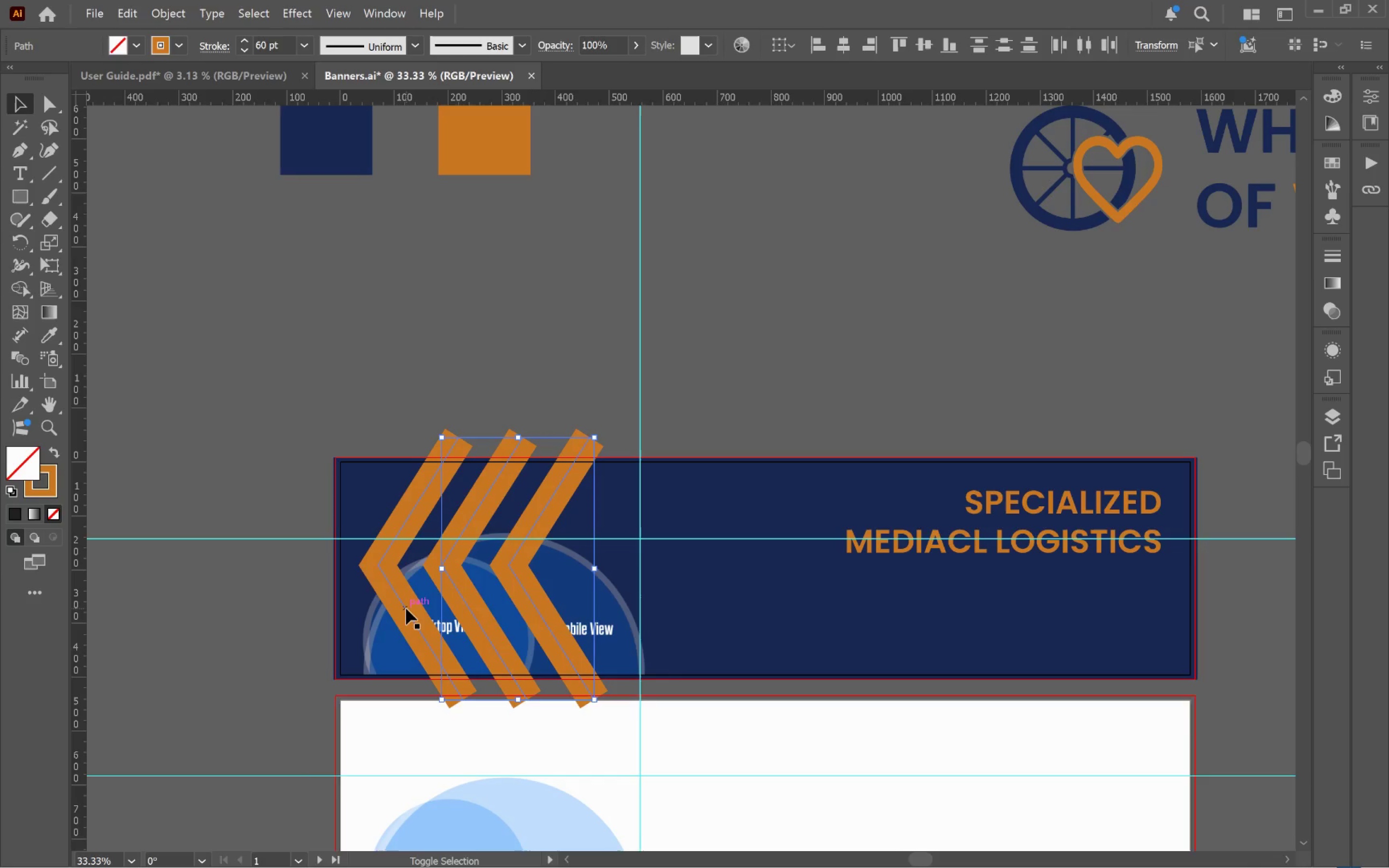 
left_click([406, 609])
 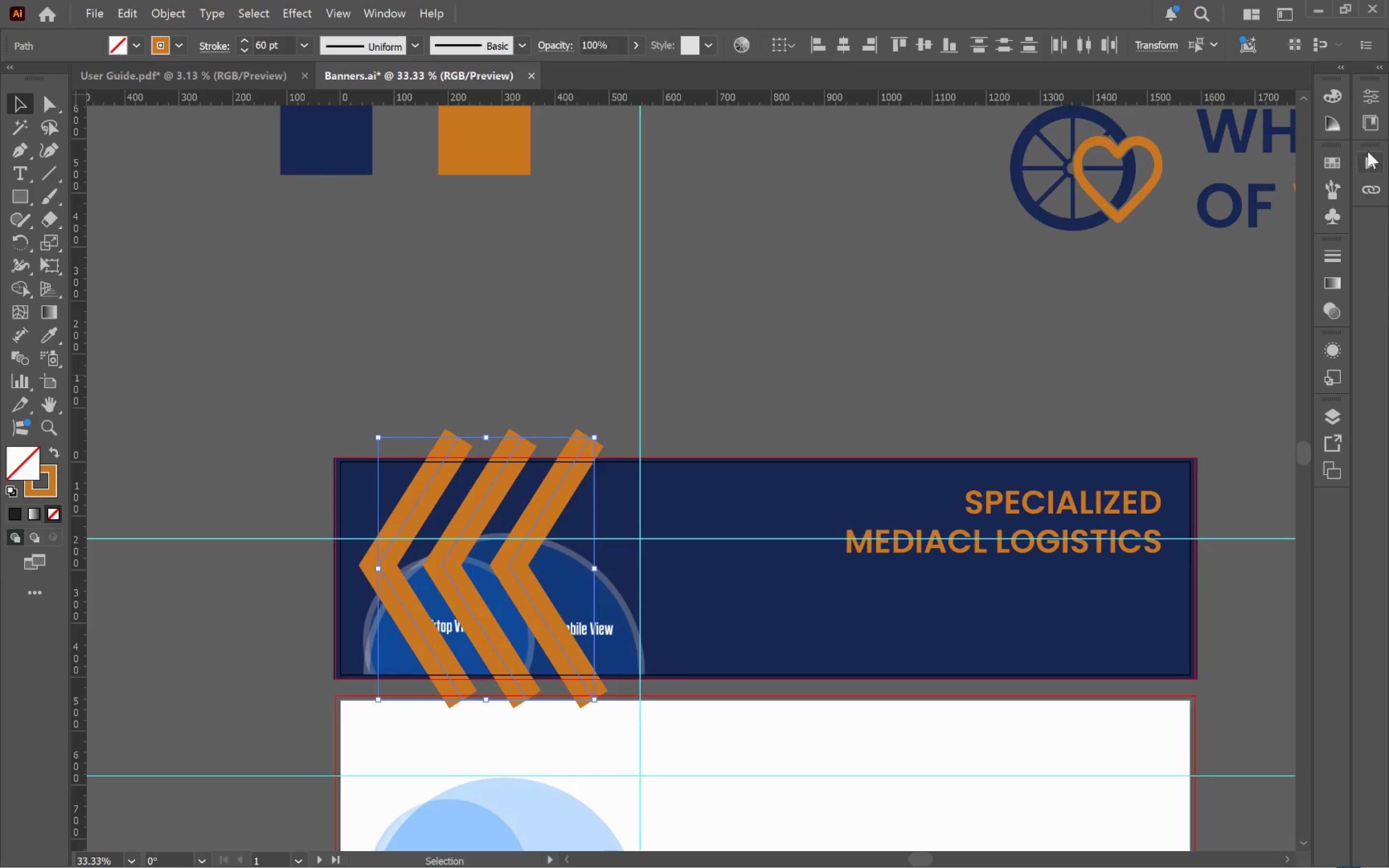 
left_click([1372, 96])
 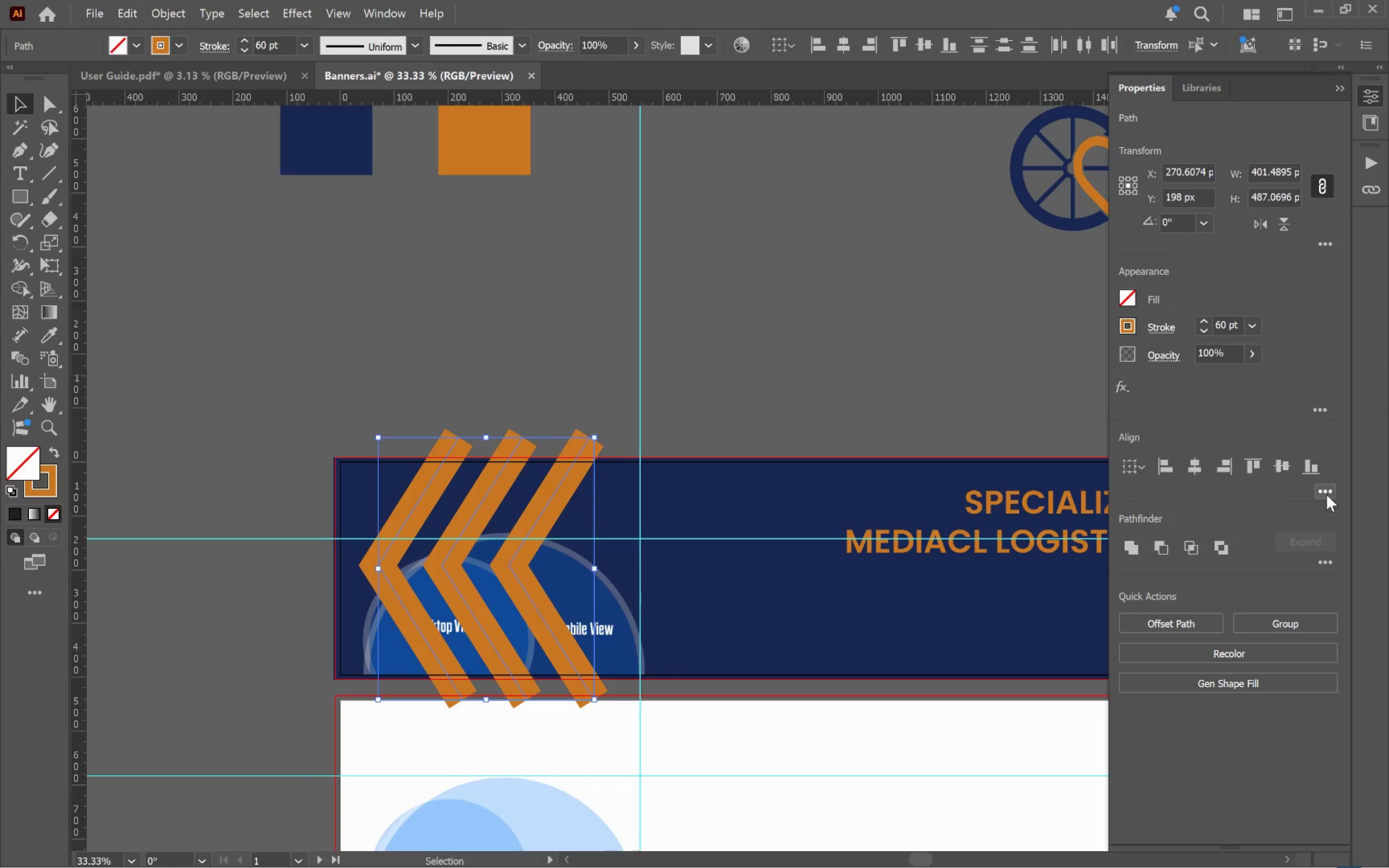 
left_click([1321, 496])